 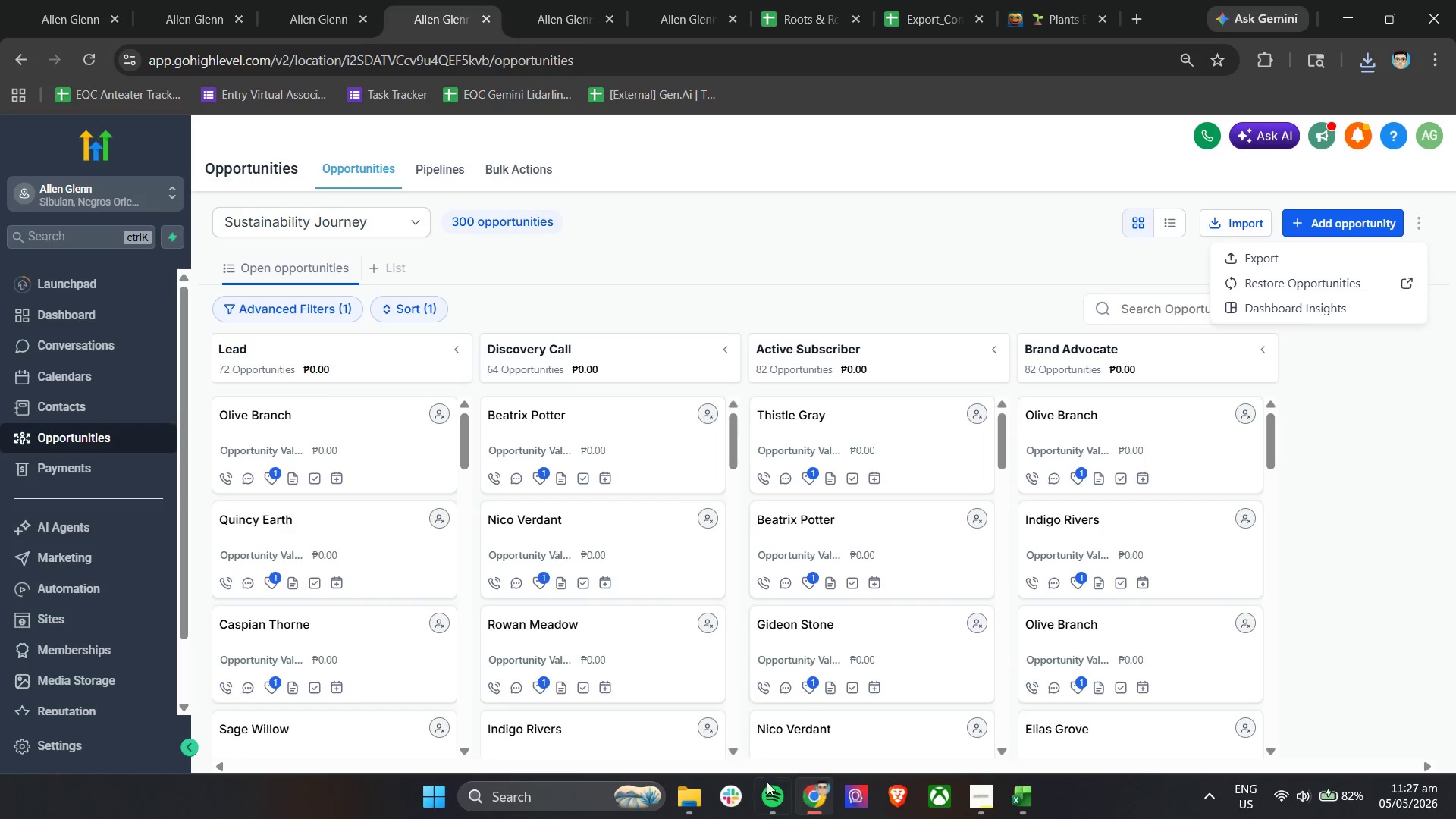 
left_click([765, 0])
 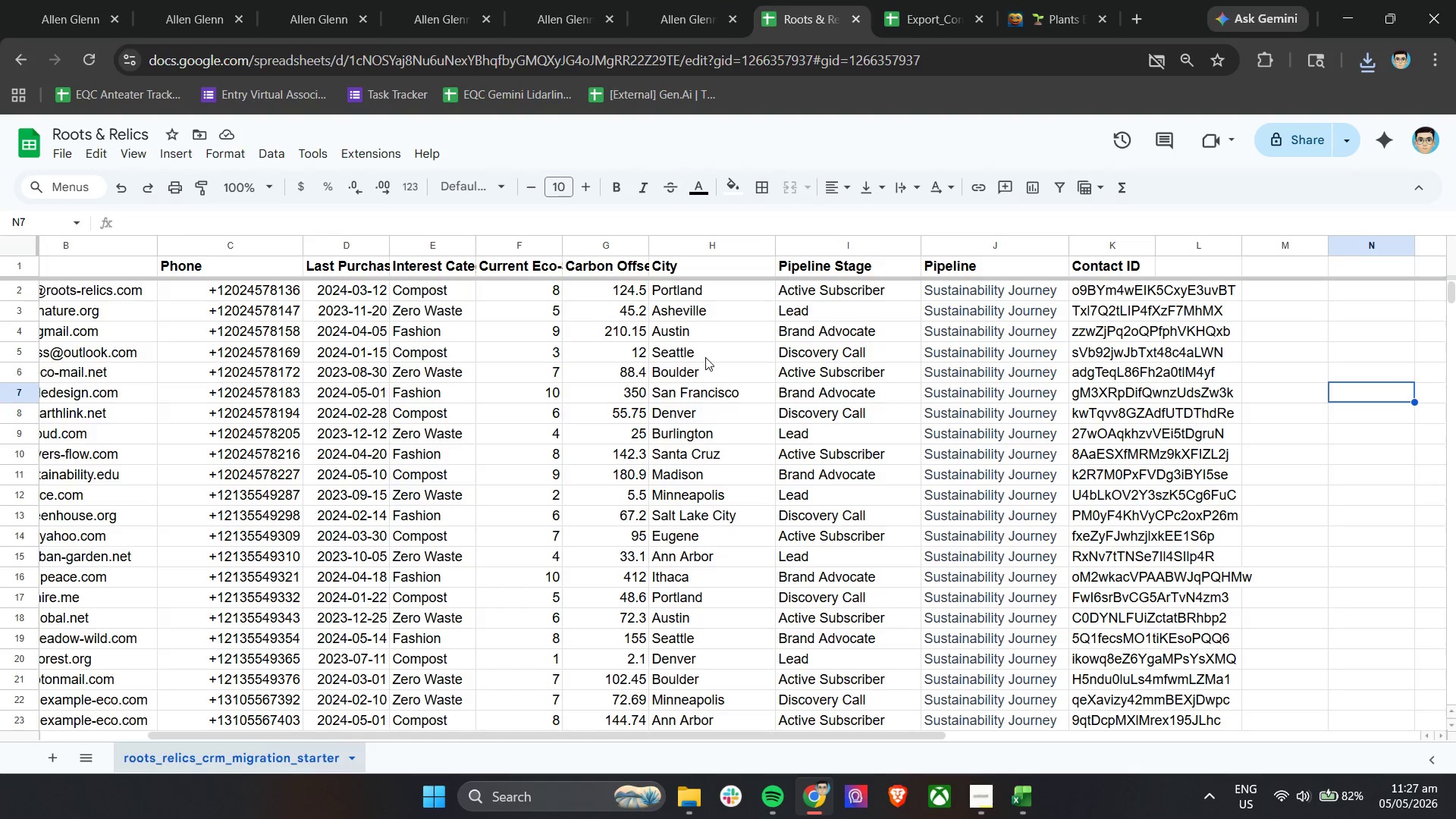 
hold_key(key=ShiftLeft, duration=0.77)
scroll: coordinate [328, 500], scroll_direction: up, amount: 10.0
 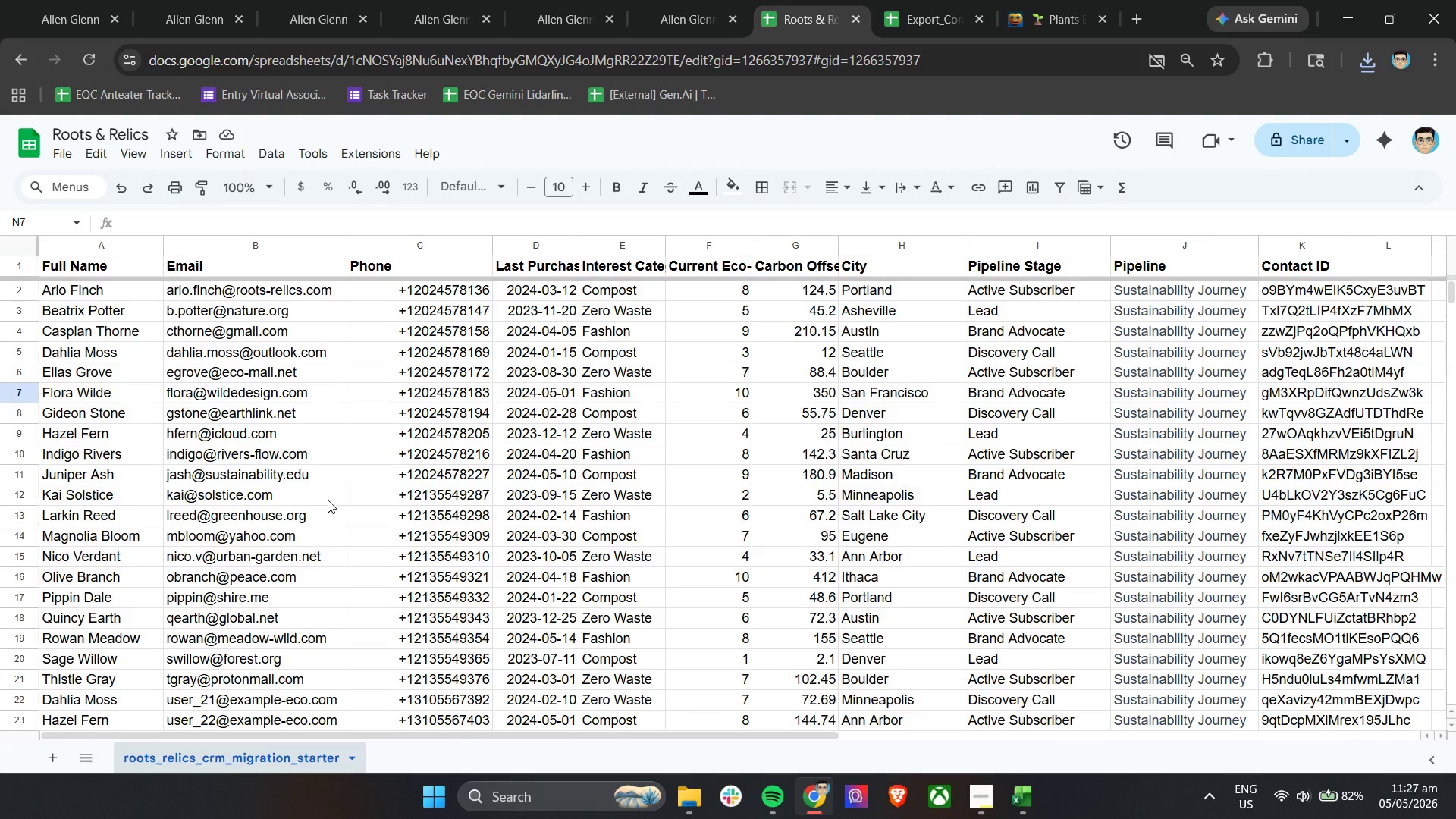 
scroll: coordinate [322, 521], scroll_direction: down, amount: 64.0
 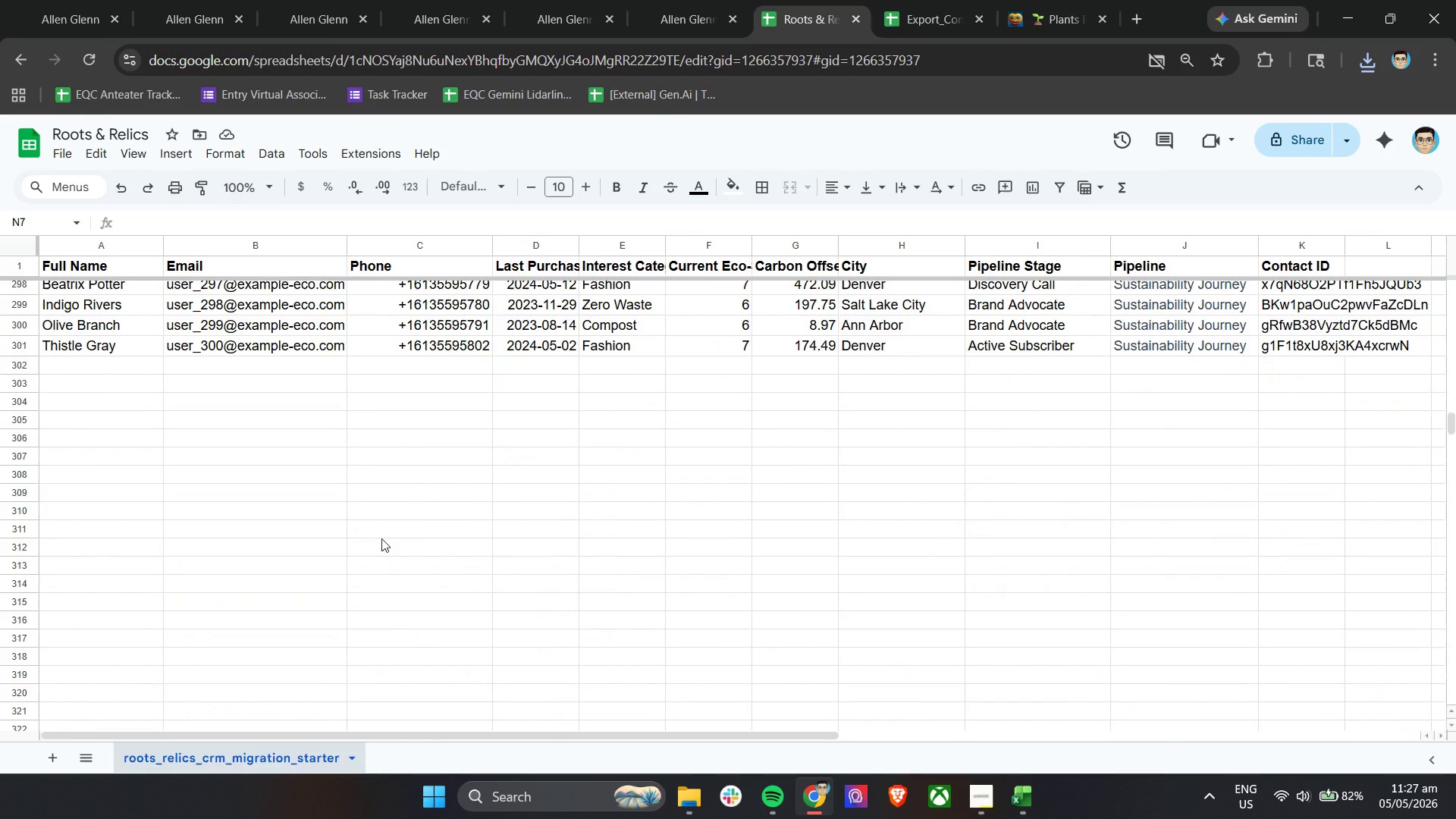 
scroll: coordinate [481, 581], scroll_direction: up, amount: 3.0
 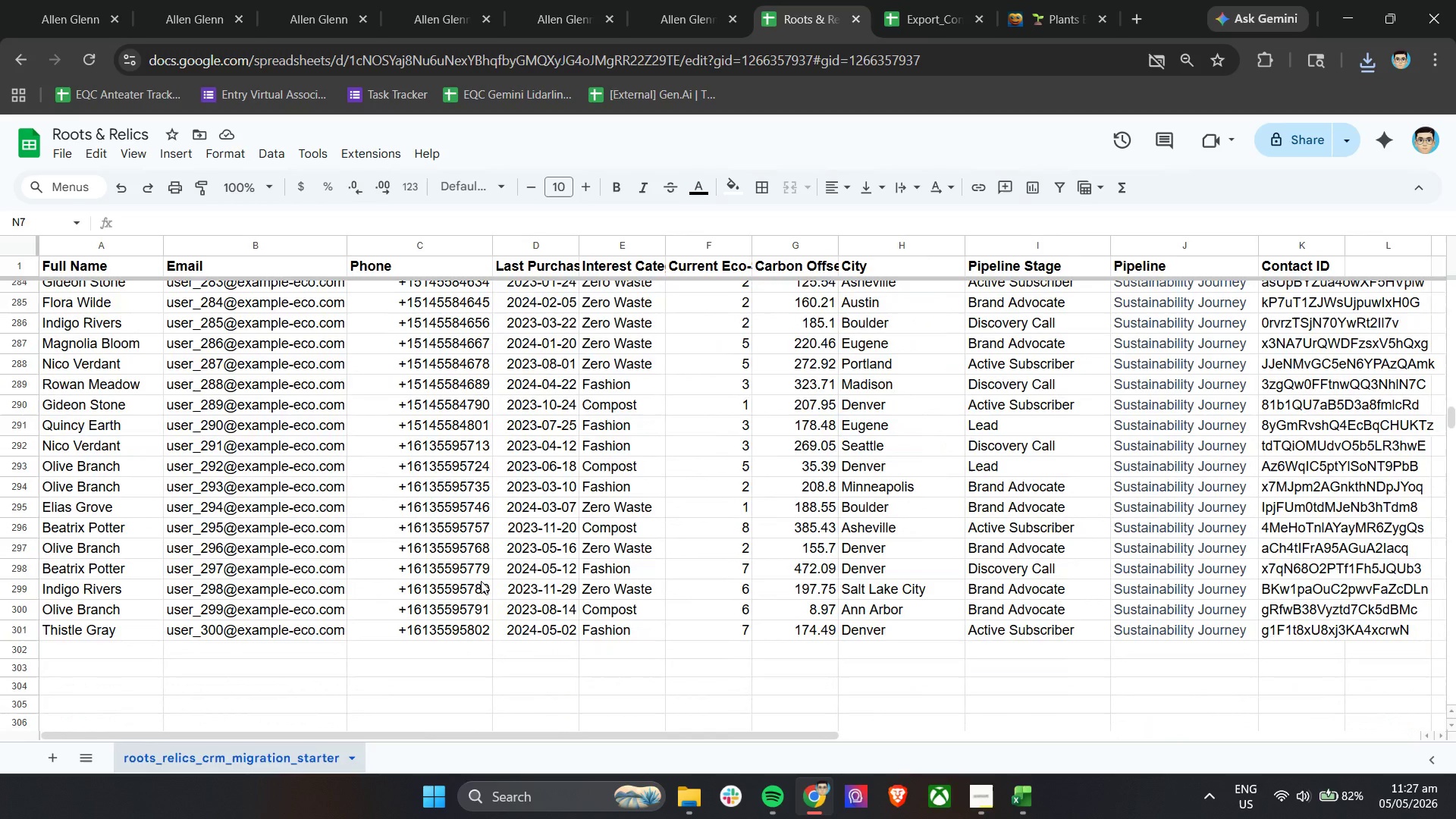 
left_click([648, 0])
 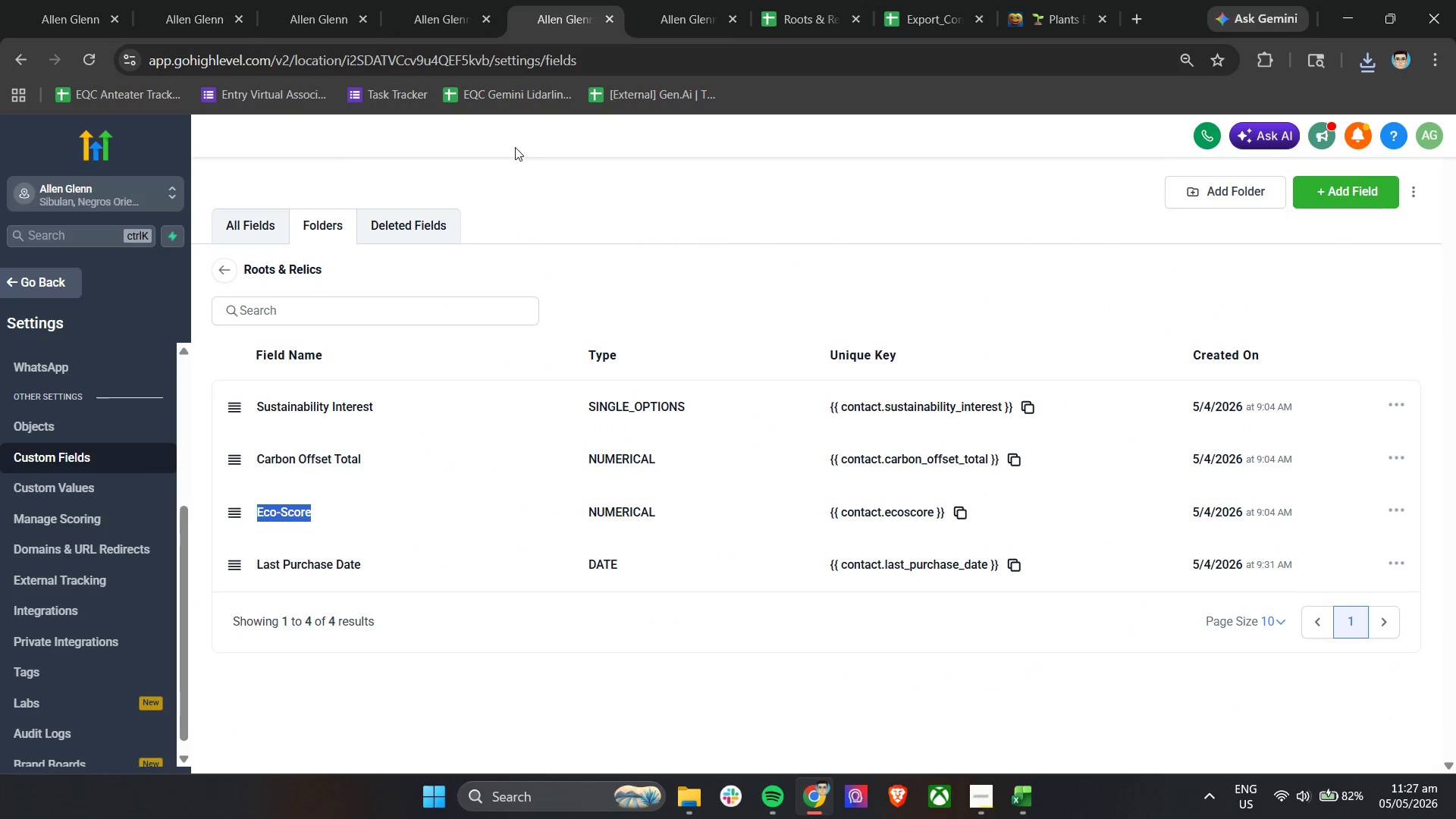 
left_click([413, 0])
 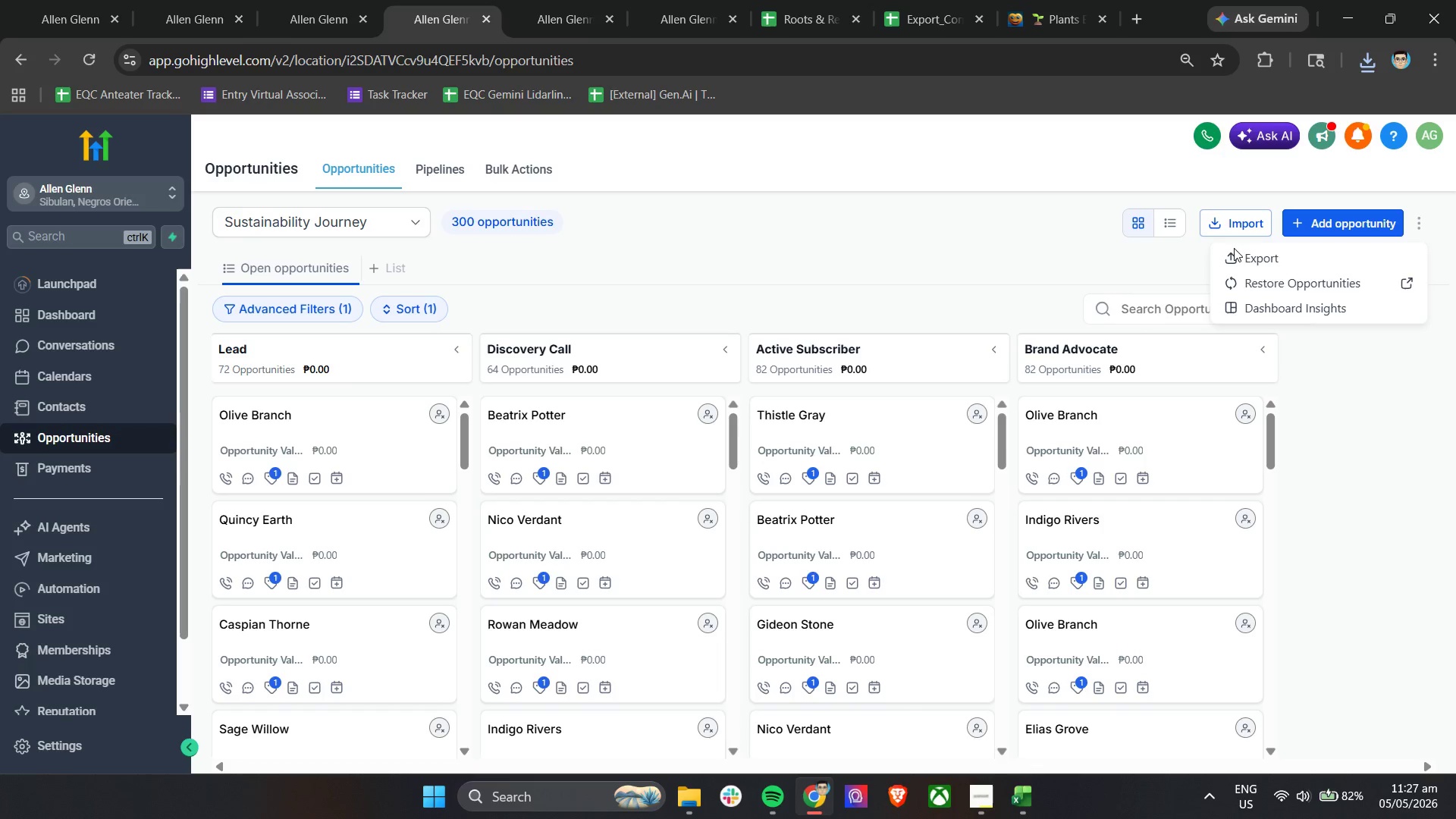 
left_click([1229, 225])
 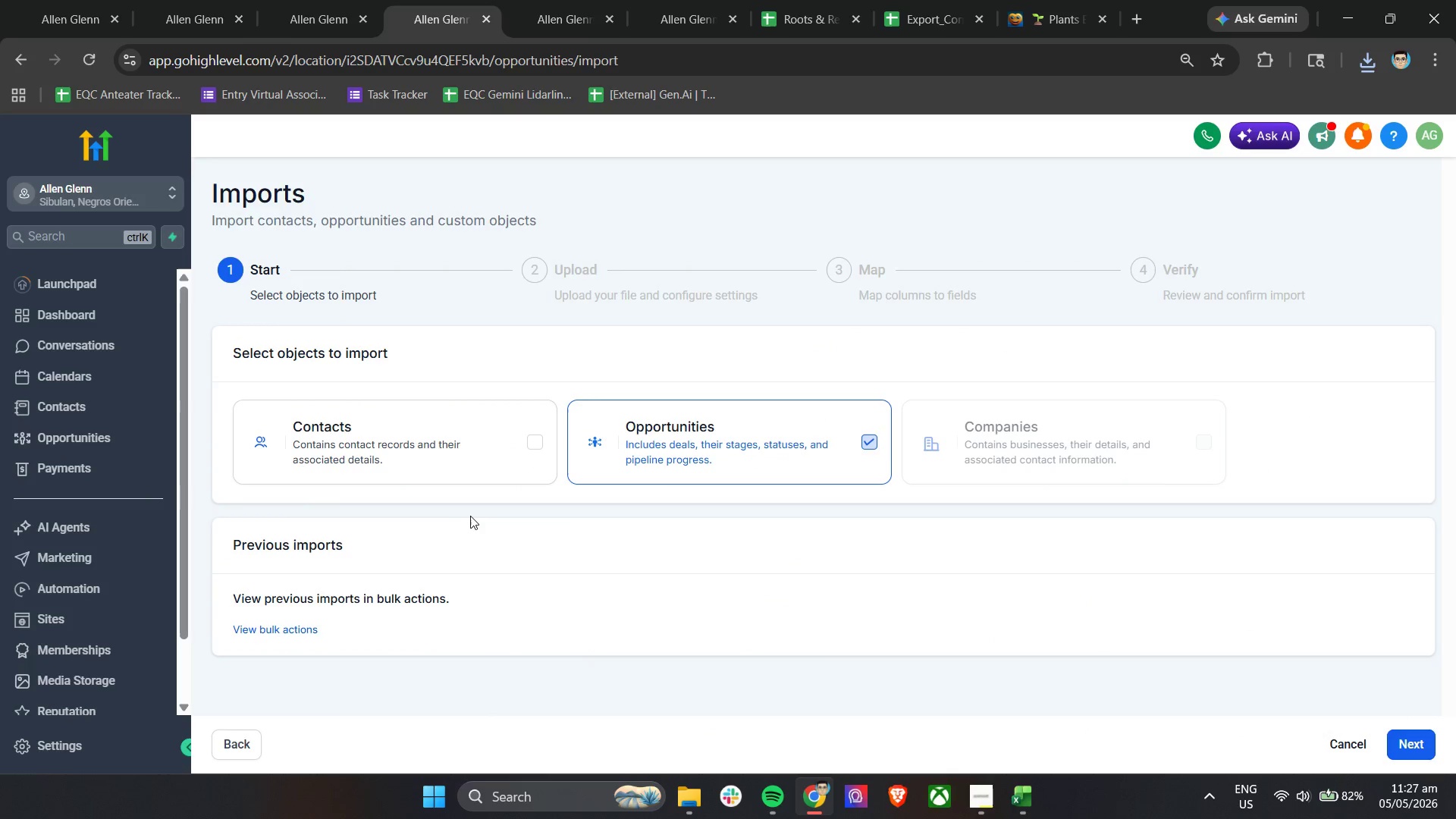 
wait(5.42)
 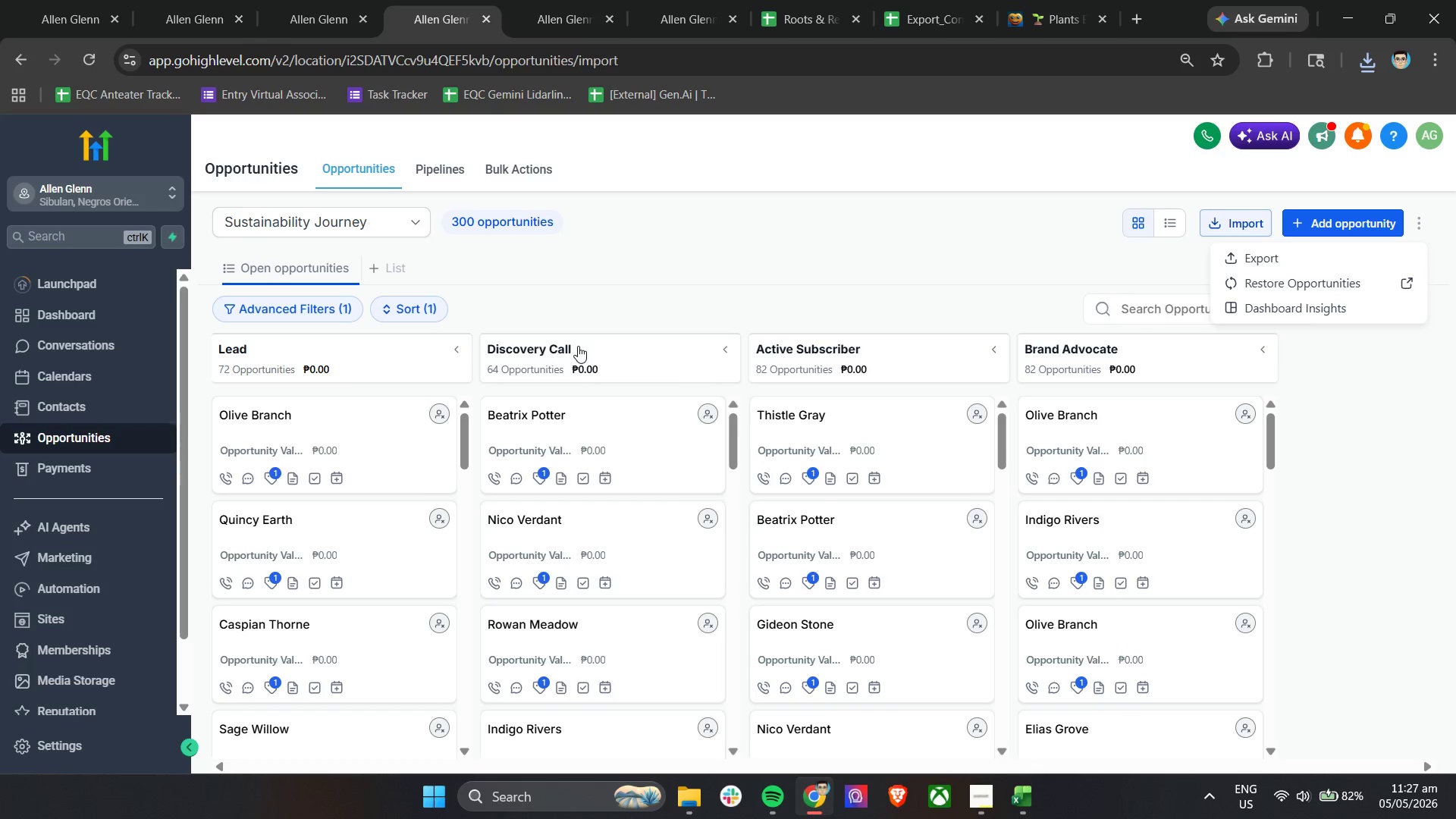 
left_click([1408, 743])
 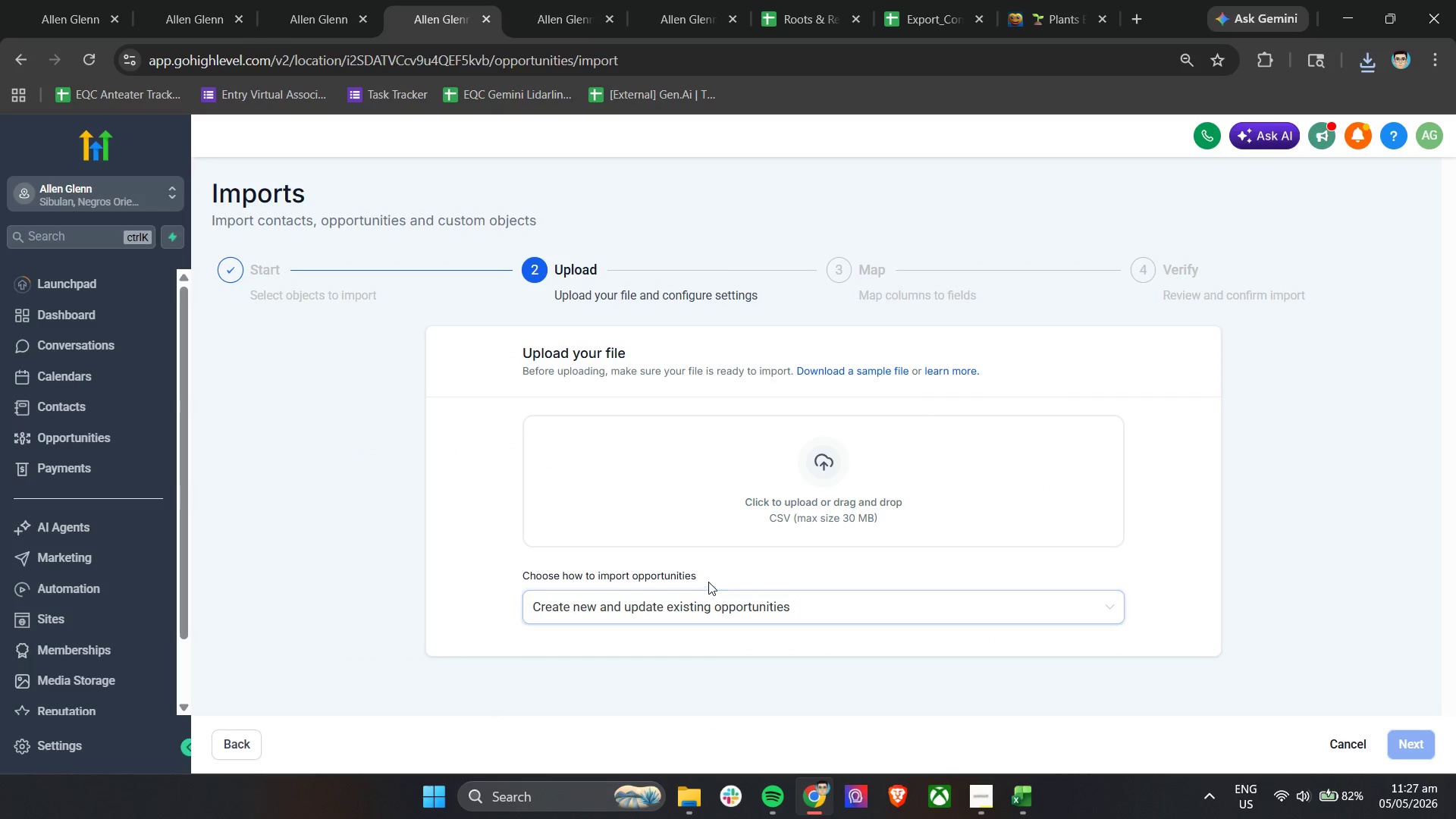 
left_click([695, 610])
 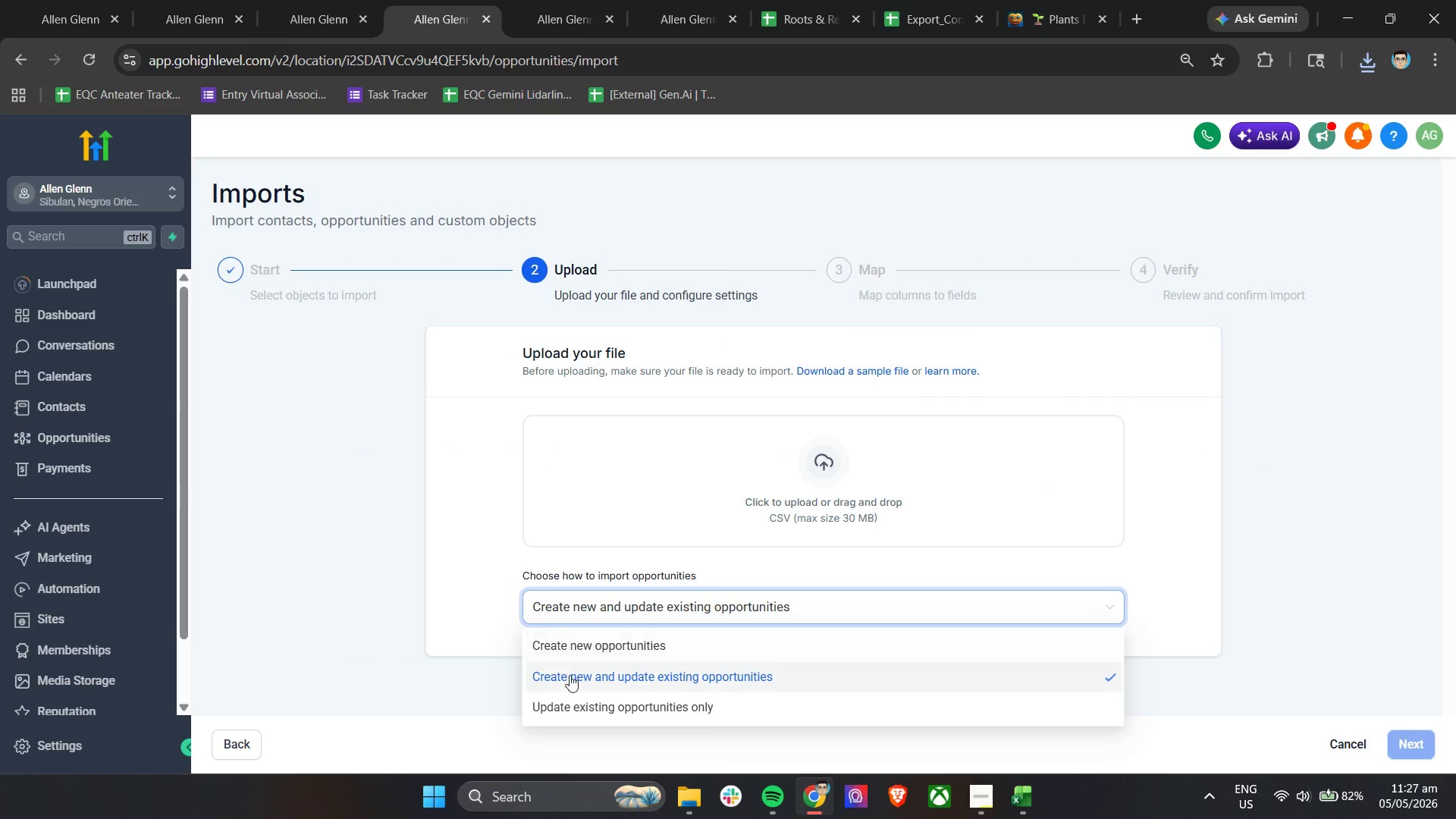 
left_click([579, 707])
 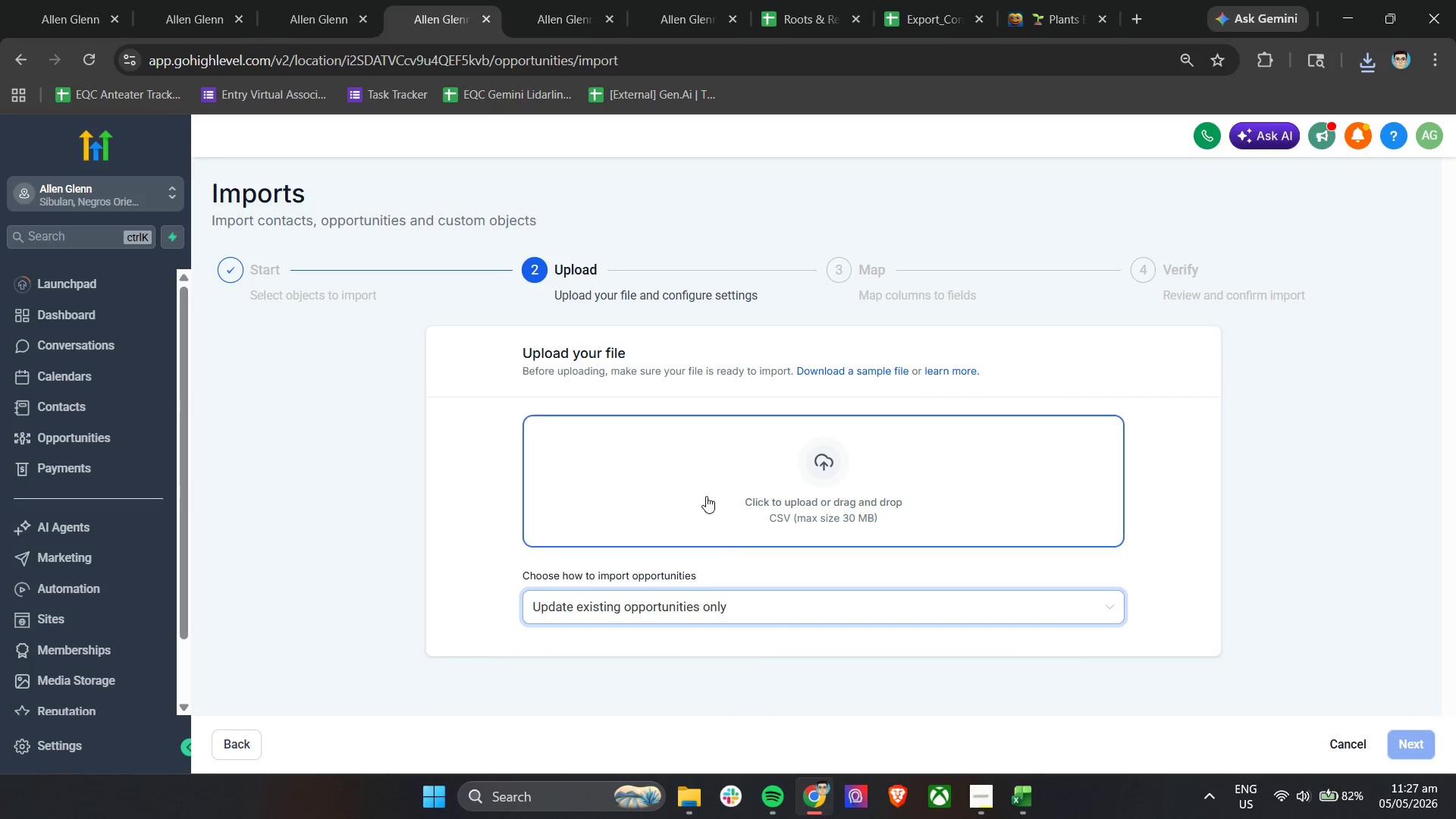 
left_click([708, 494])
 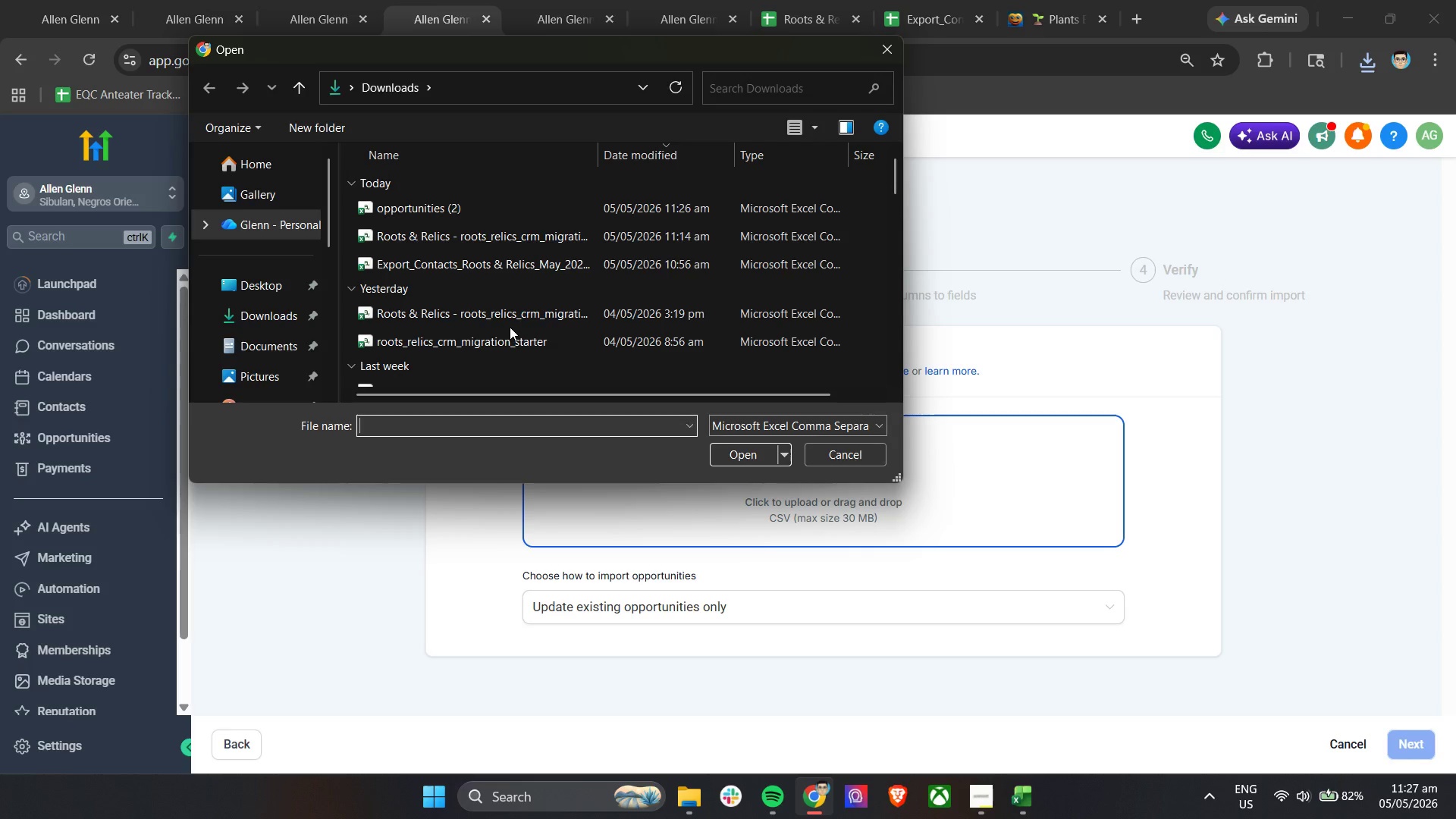 
mouse_move([502, 234])
 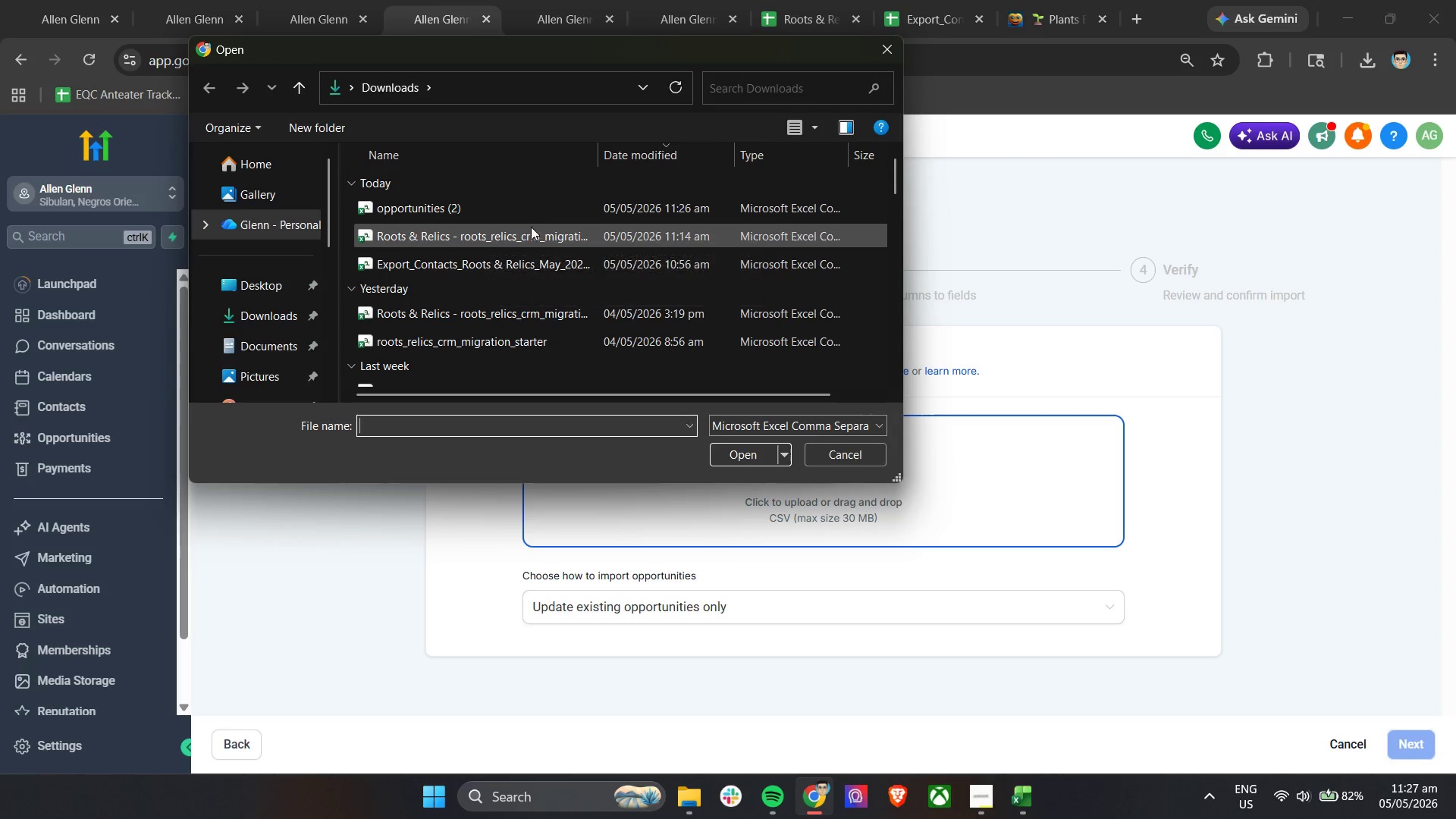 
left_click([527, 230])
 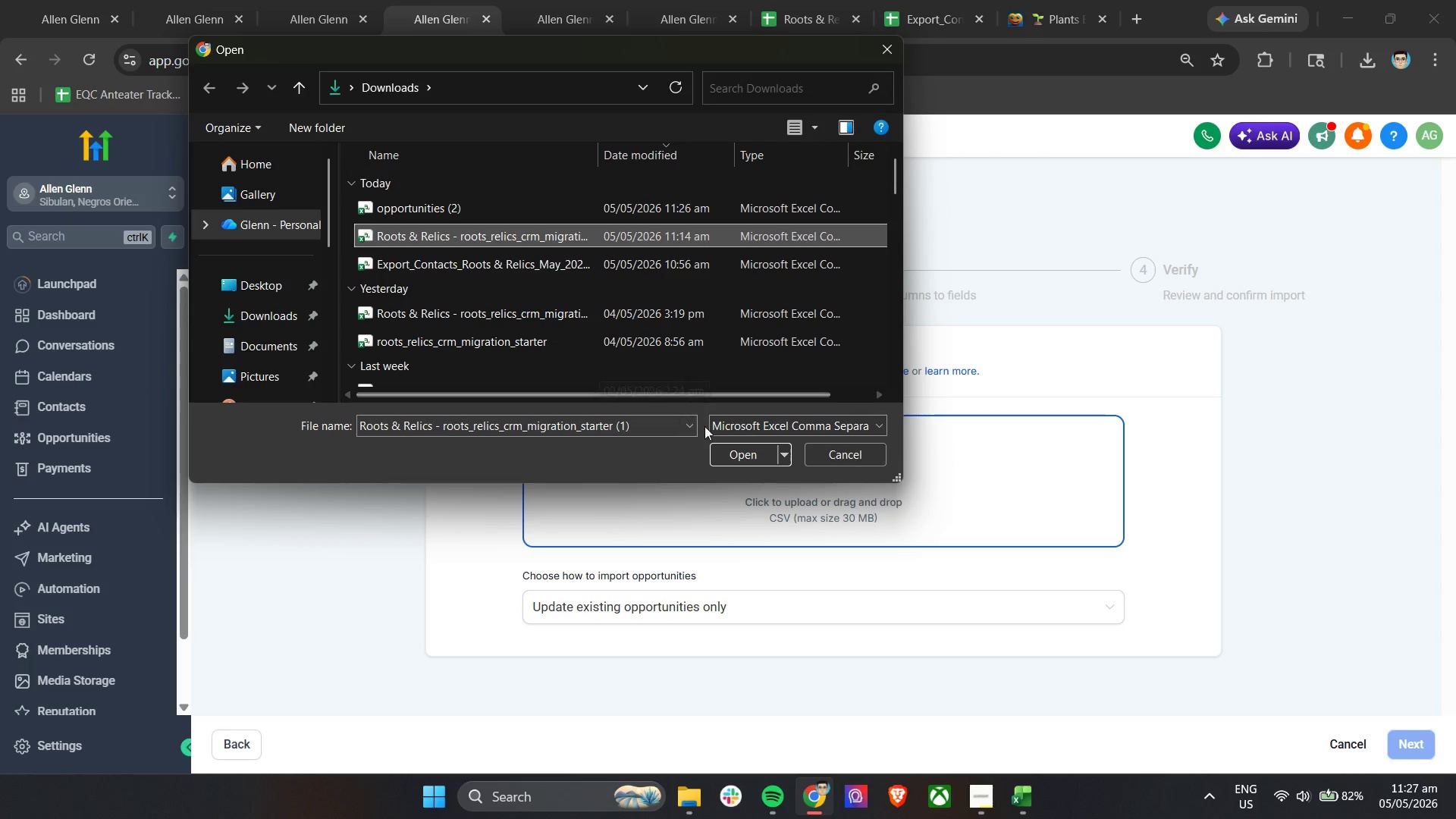 
left_click([725, 448])
 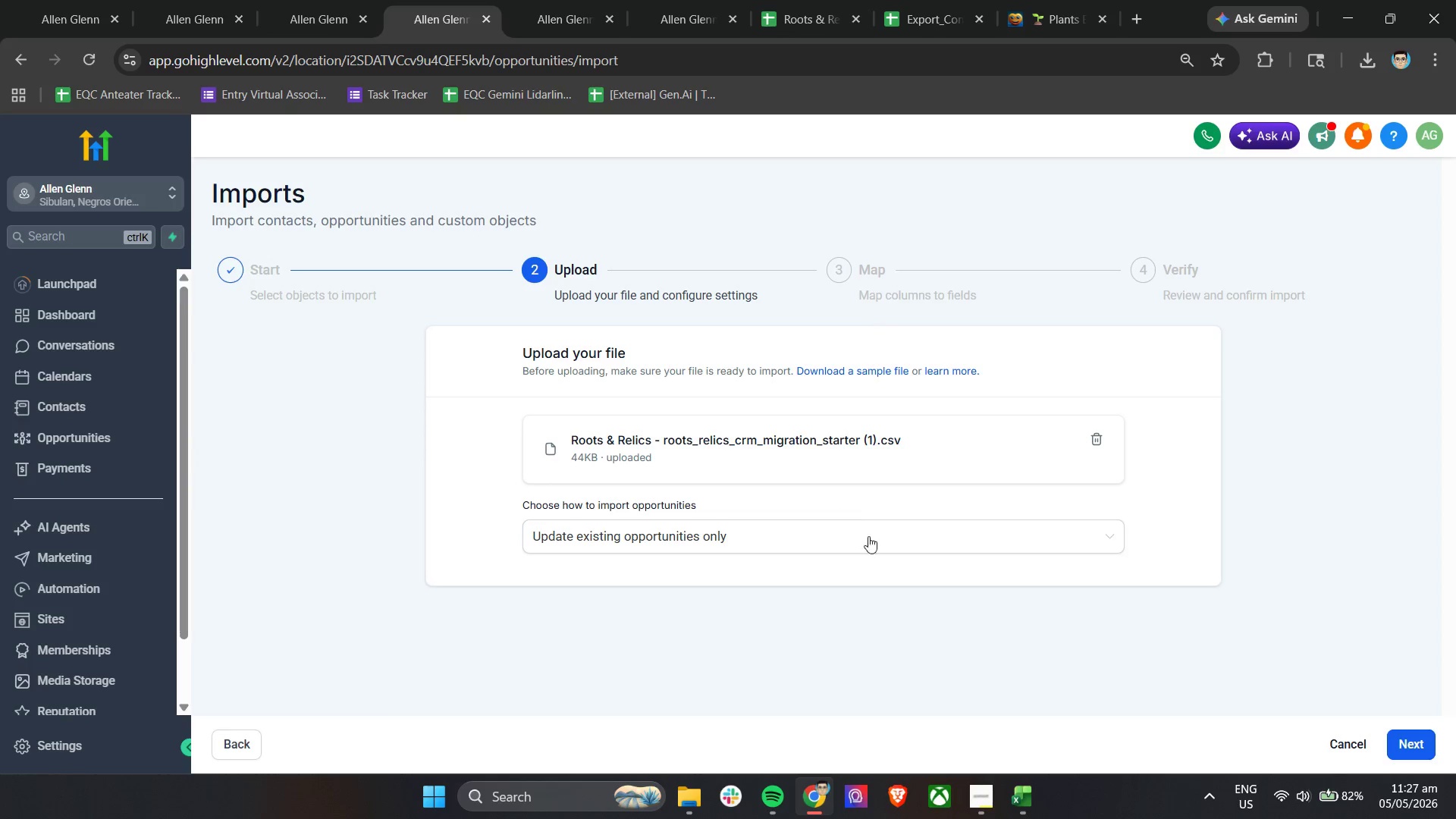 
left_click([1404, 746])
 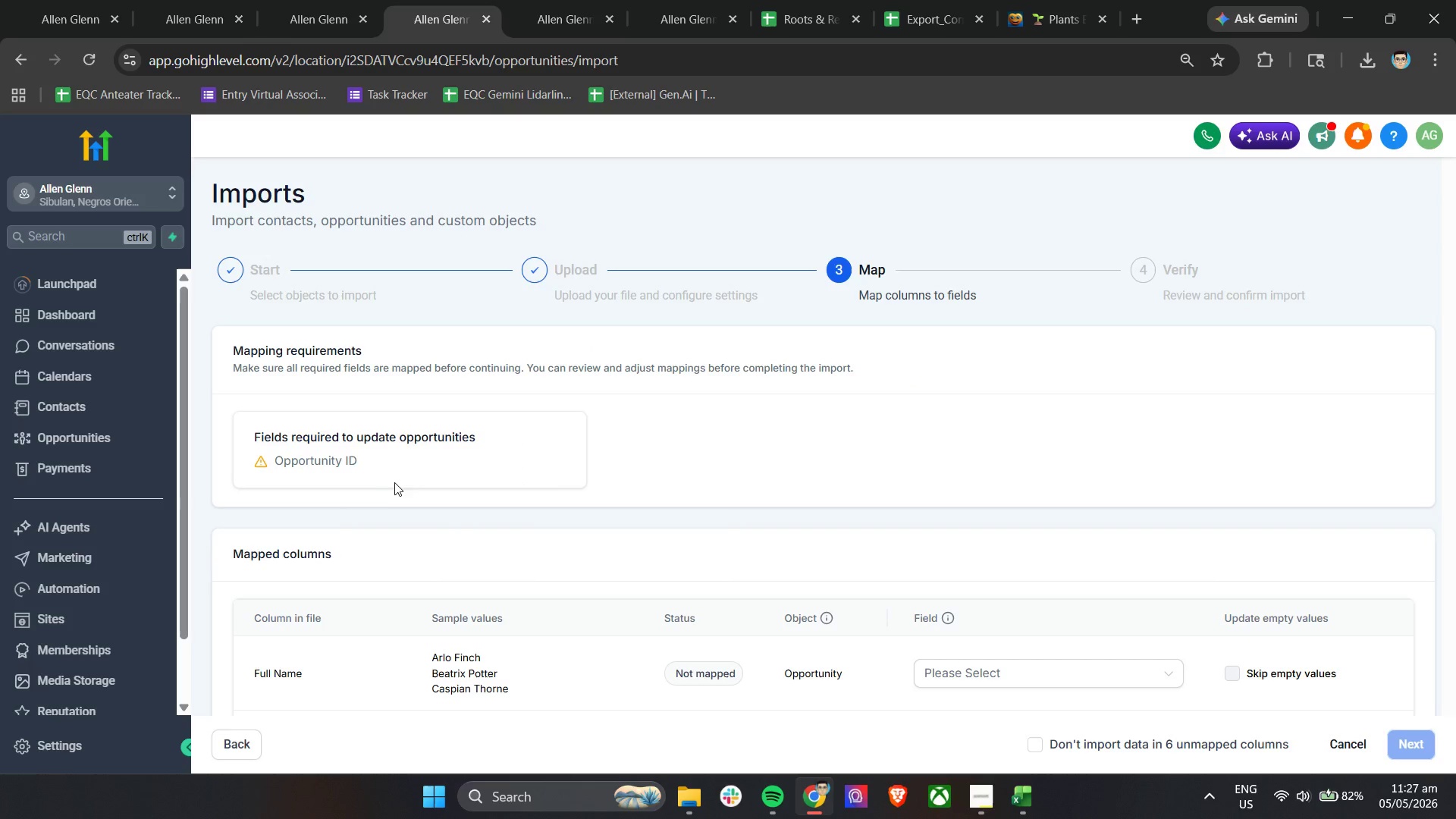 
scroll: coordinate [356, 470], scroll_direction: down, amount: 4.0
 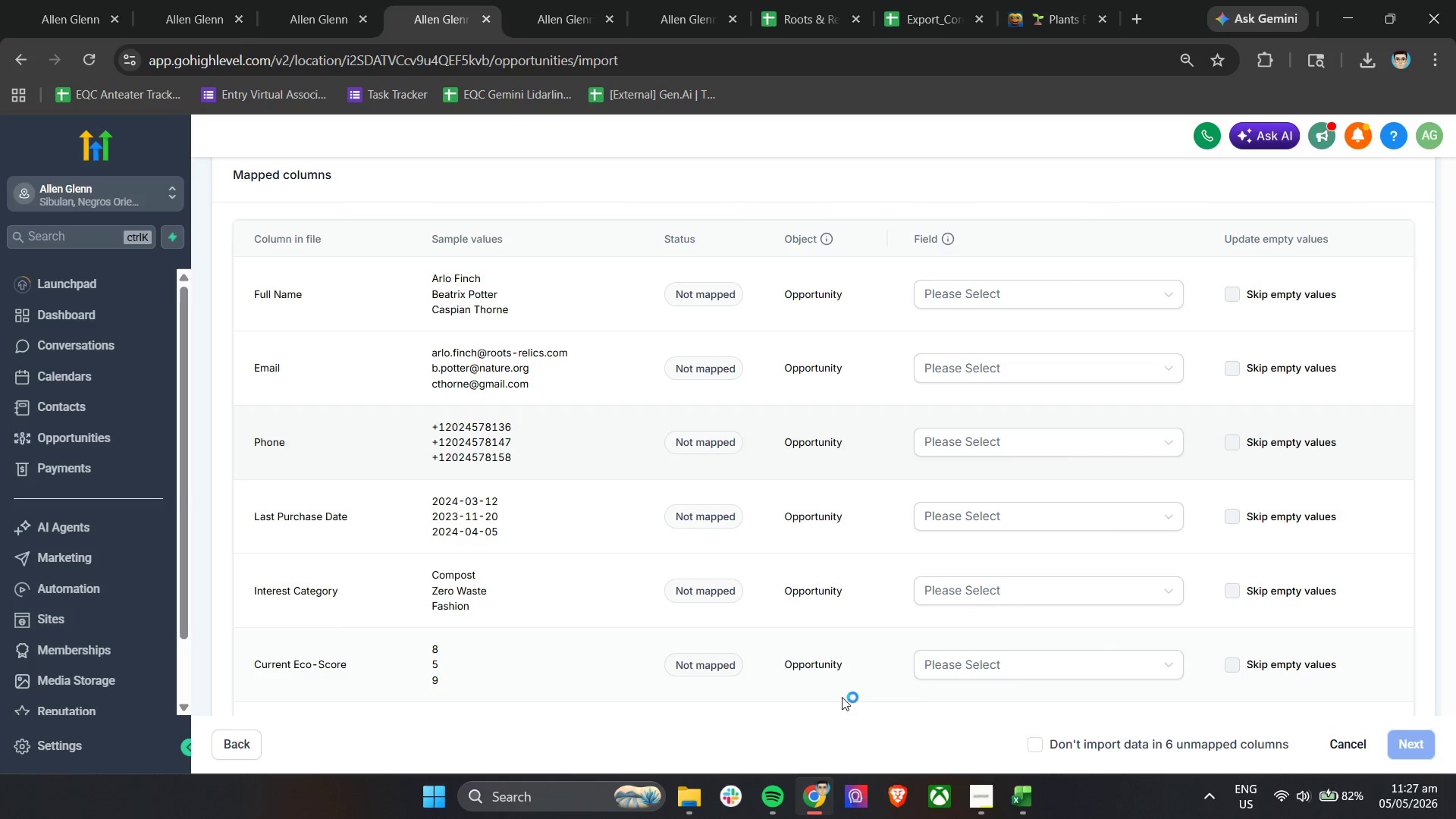 
left_click([981, 802])